 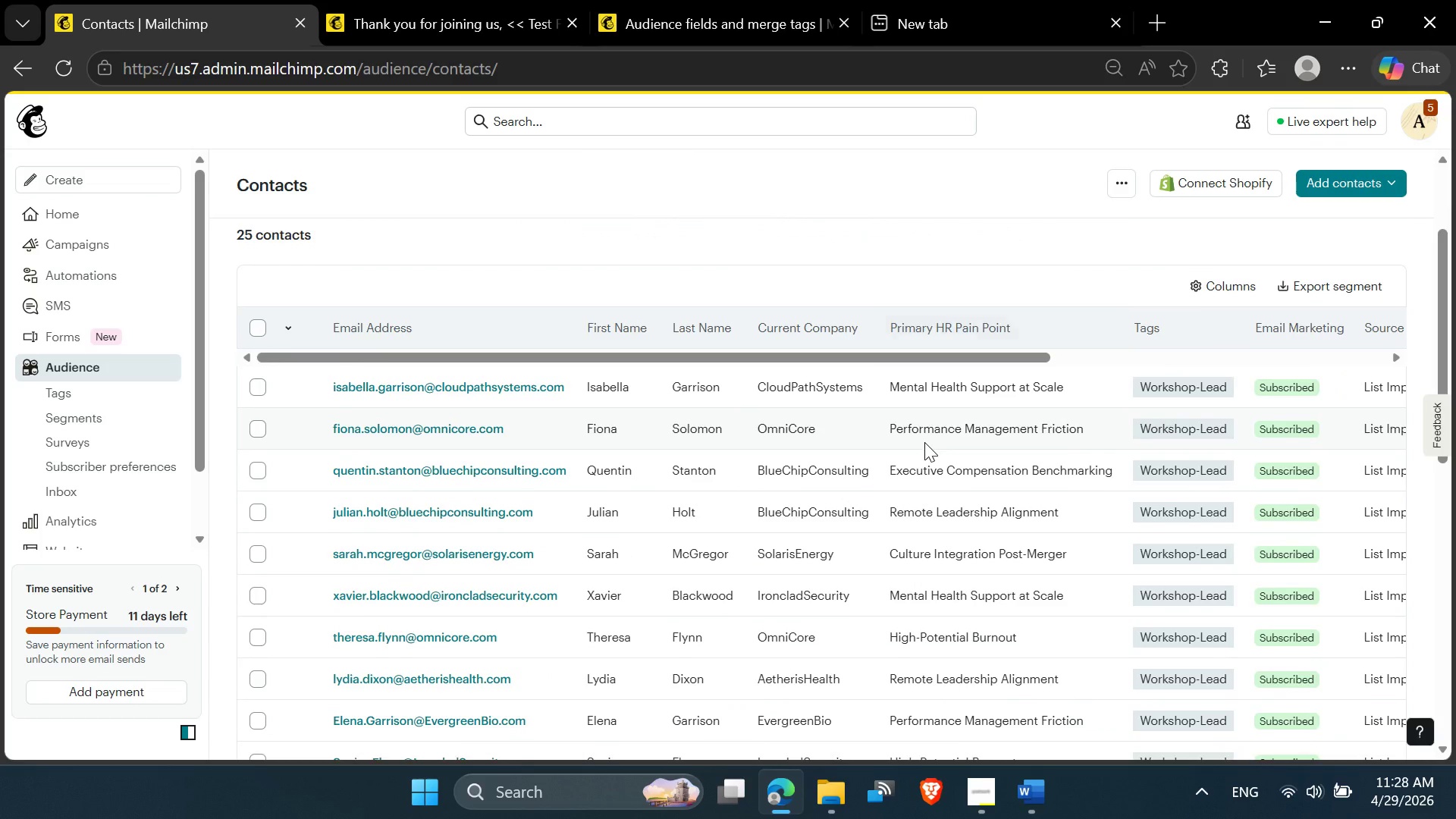 
scroll: coordinate [924, 442], scroll_direction: down, amount: 3.0
 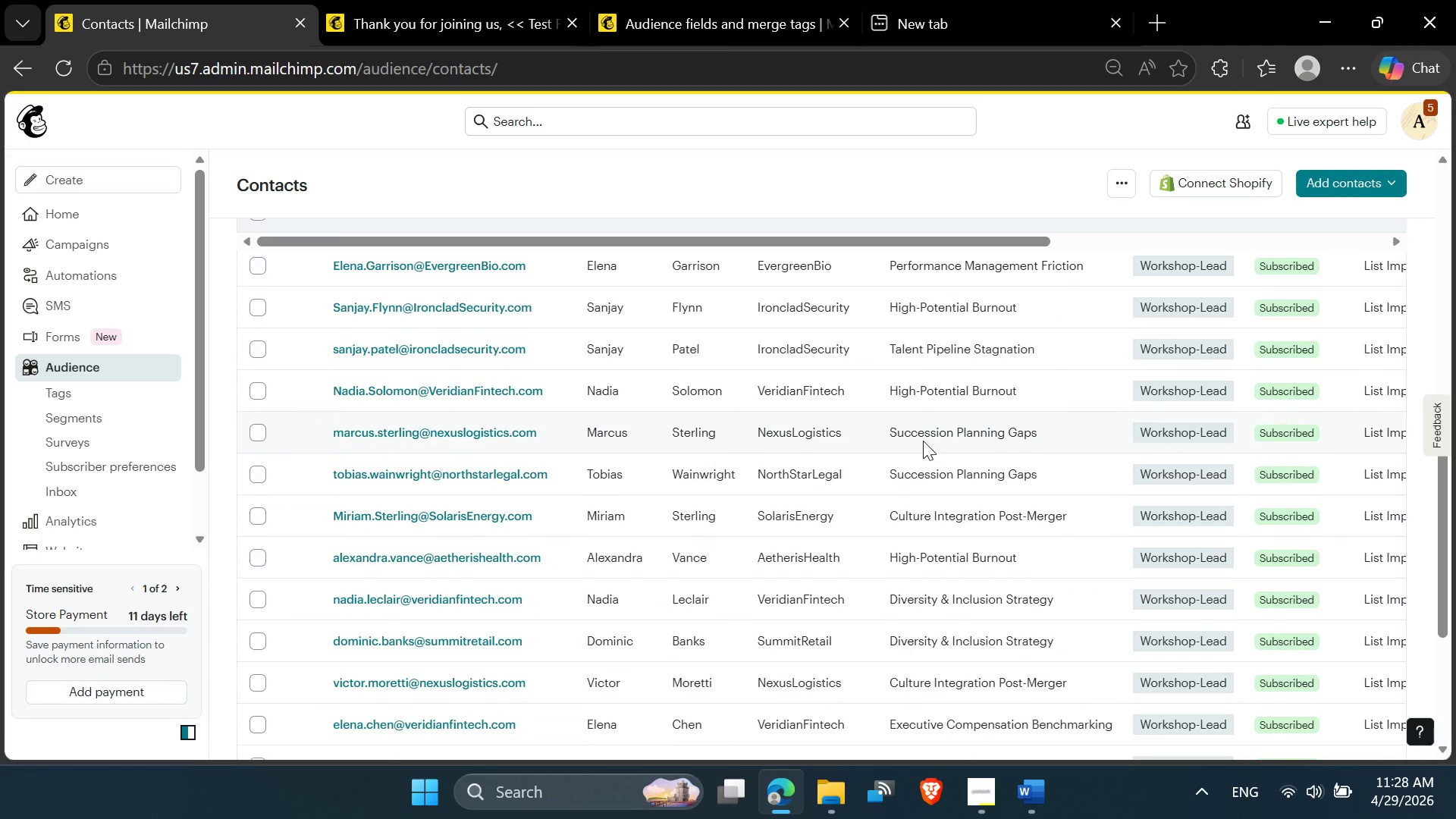 
key(PrintScreen)
 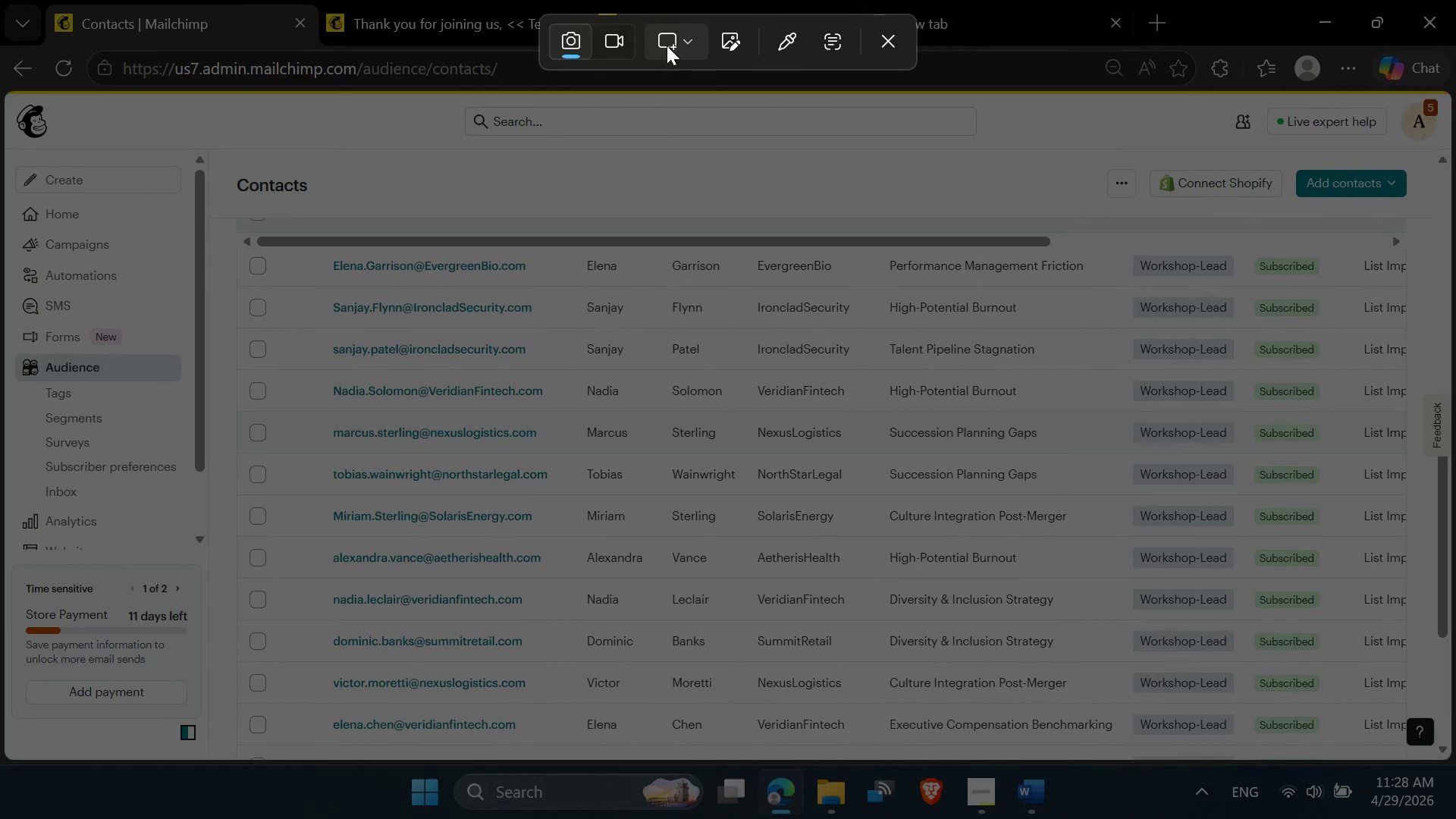 
left_click([687, 40])
 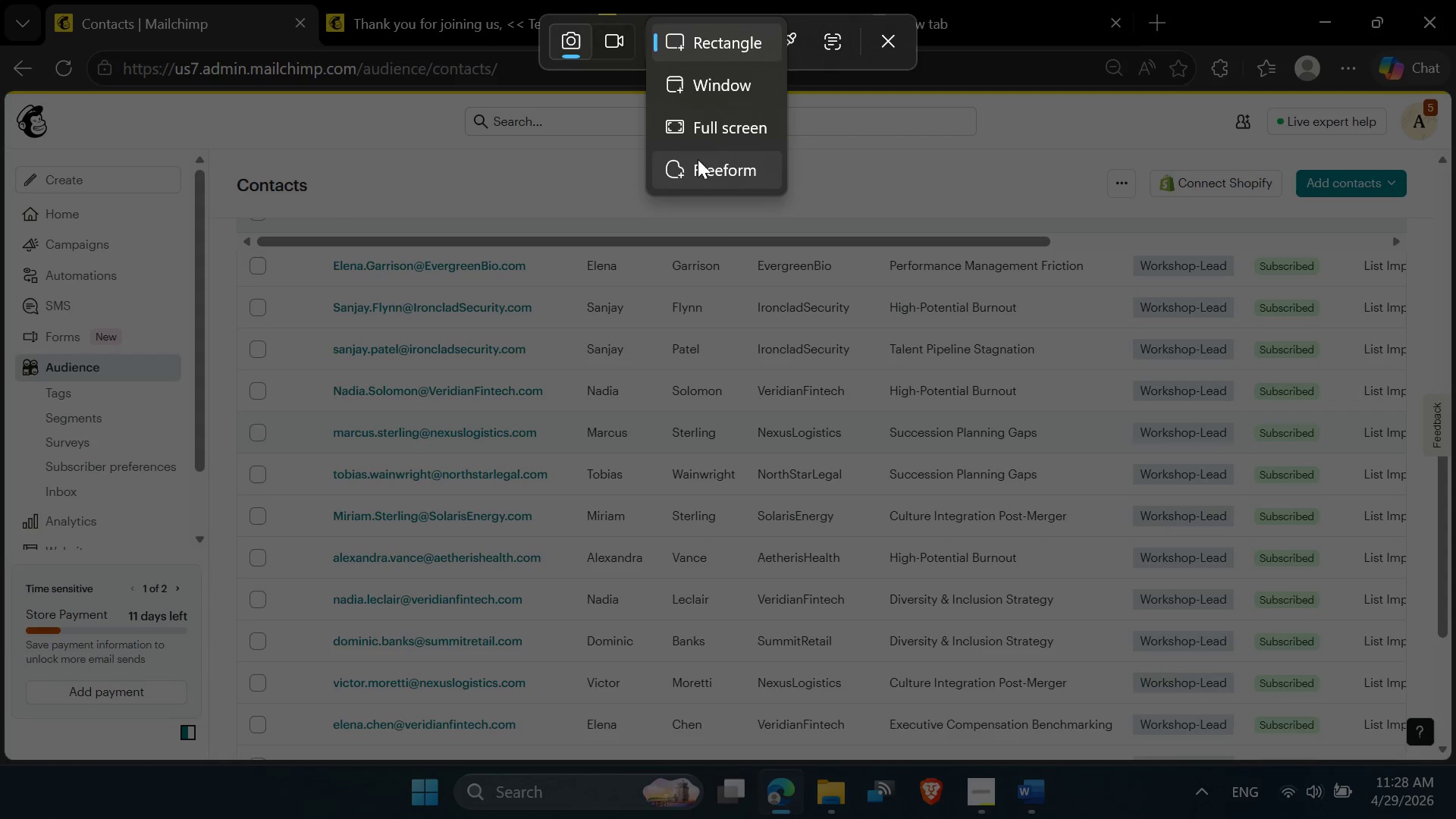 
left_click([710, 133])
 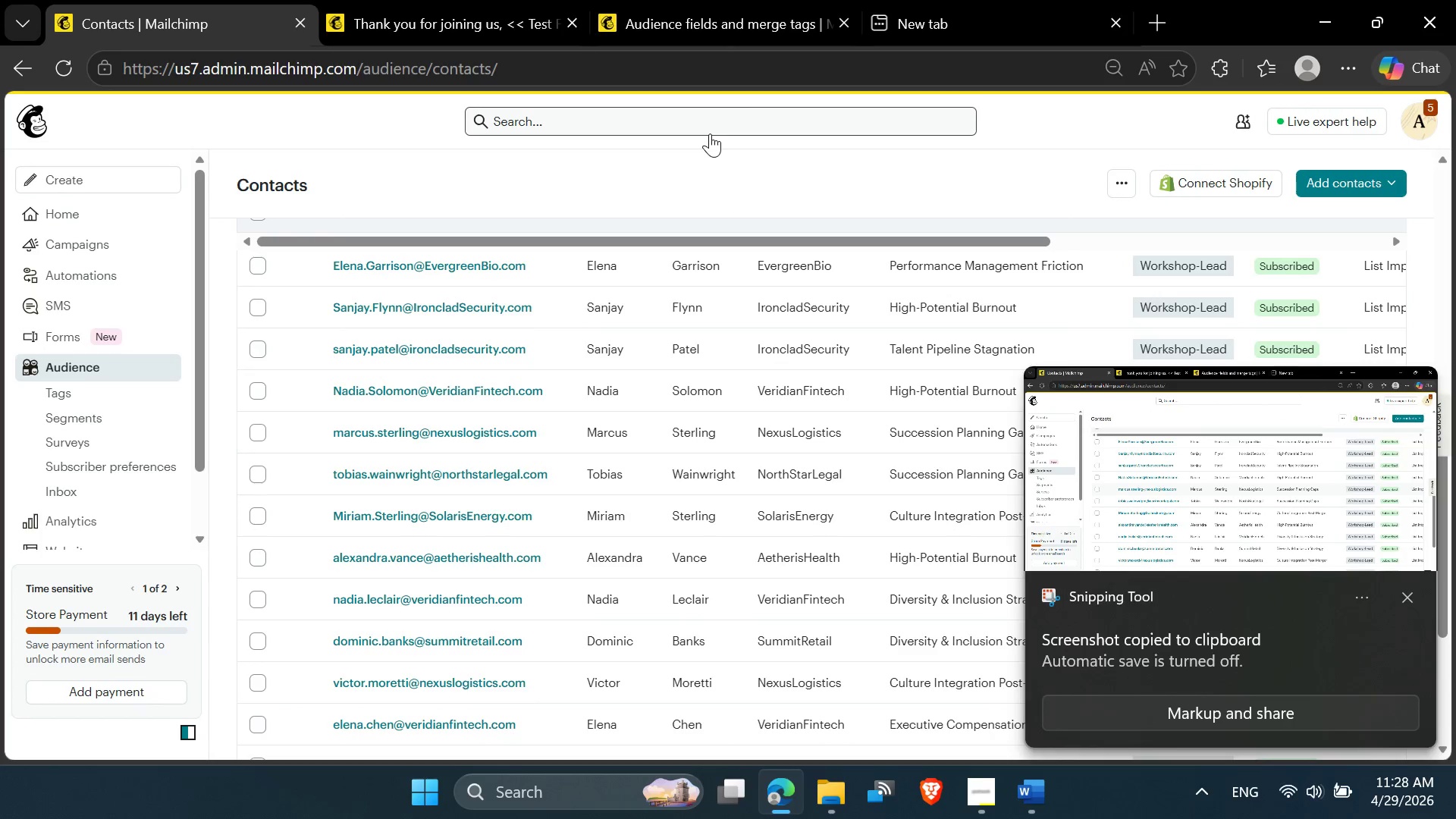 
double_click([1202, 457])
 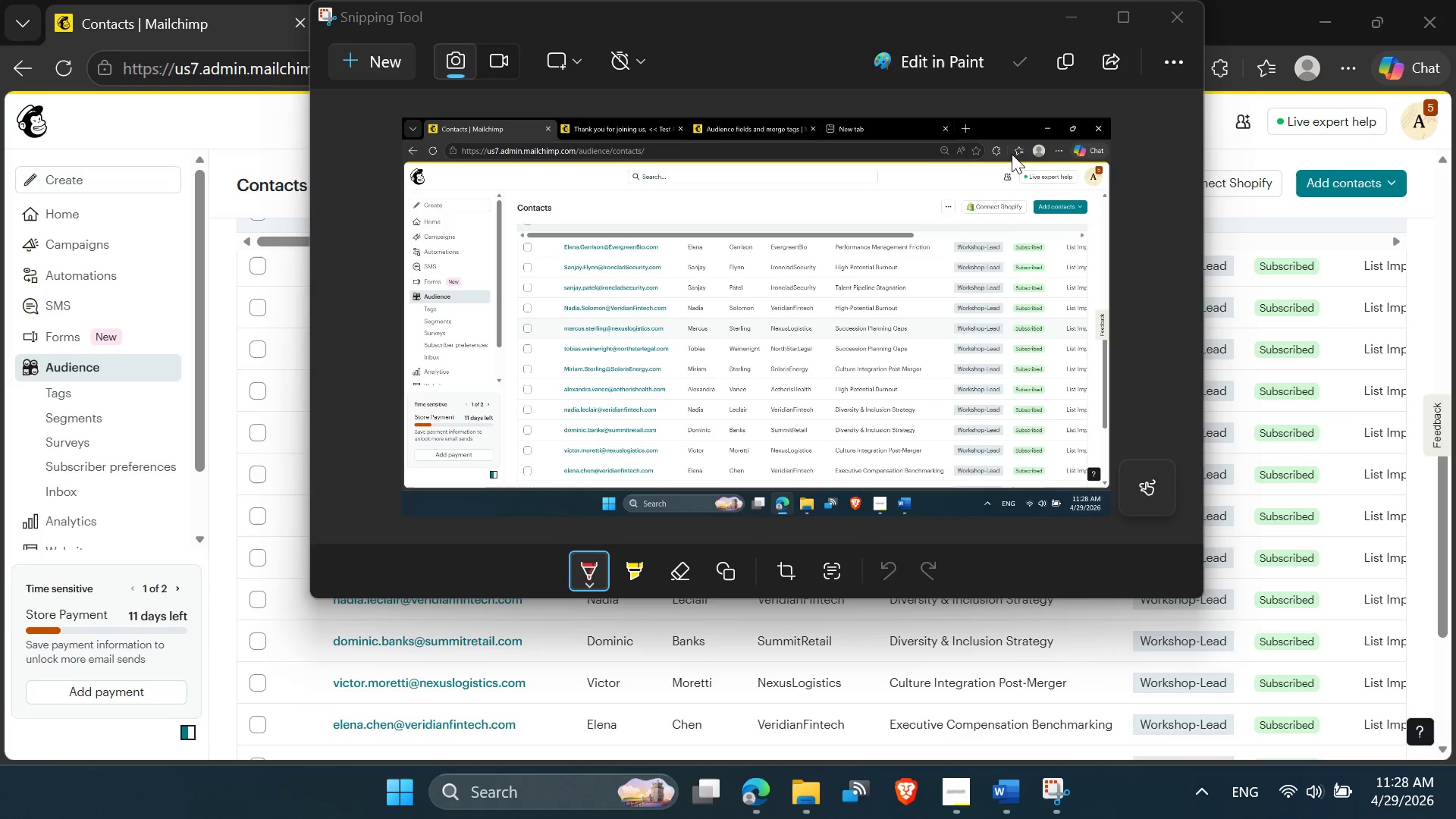 
left_click([1013, 71])